 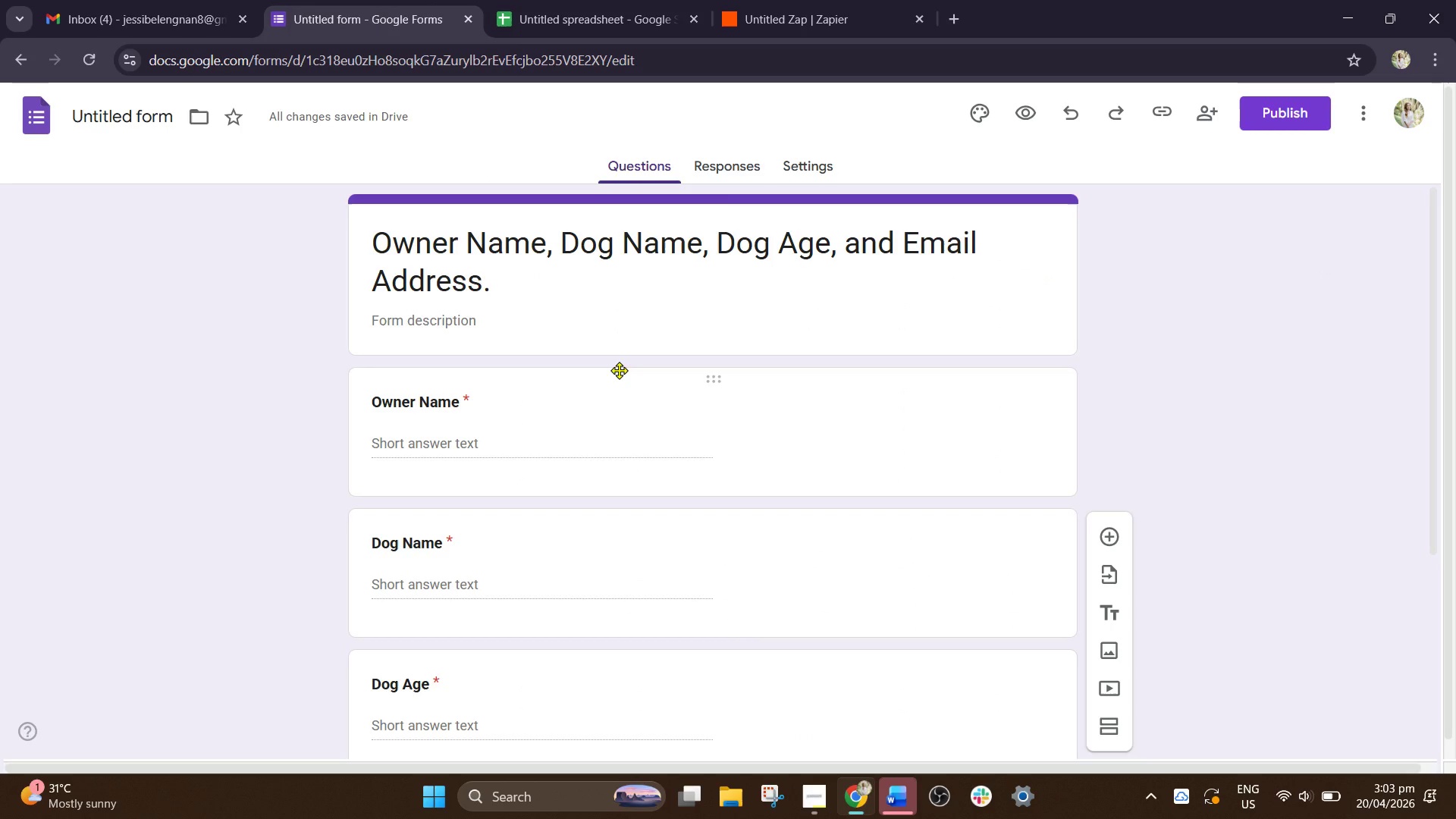 
left_click([520, 242])
 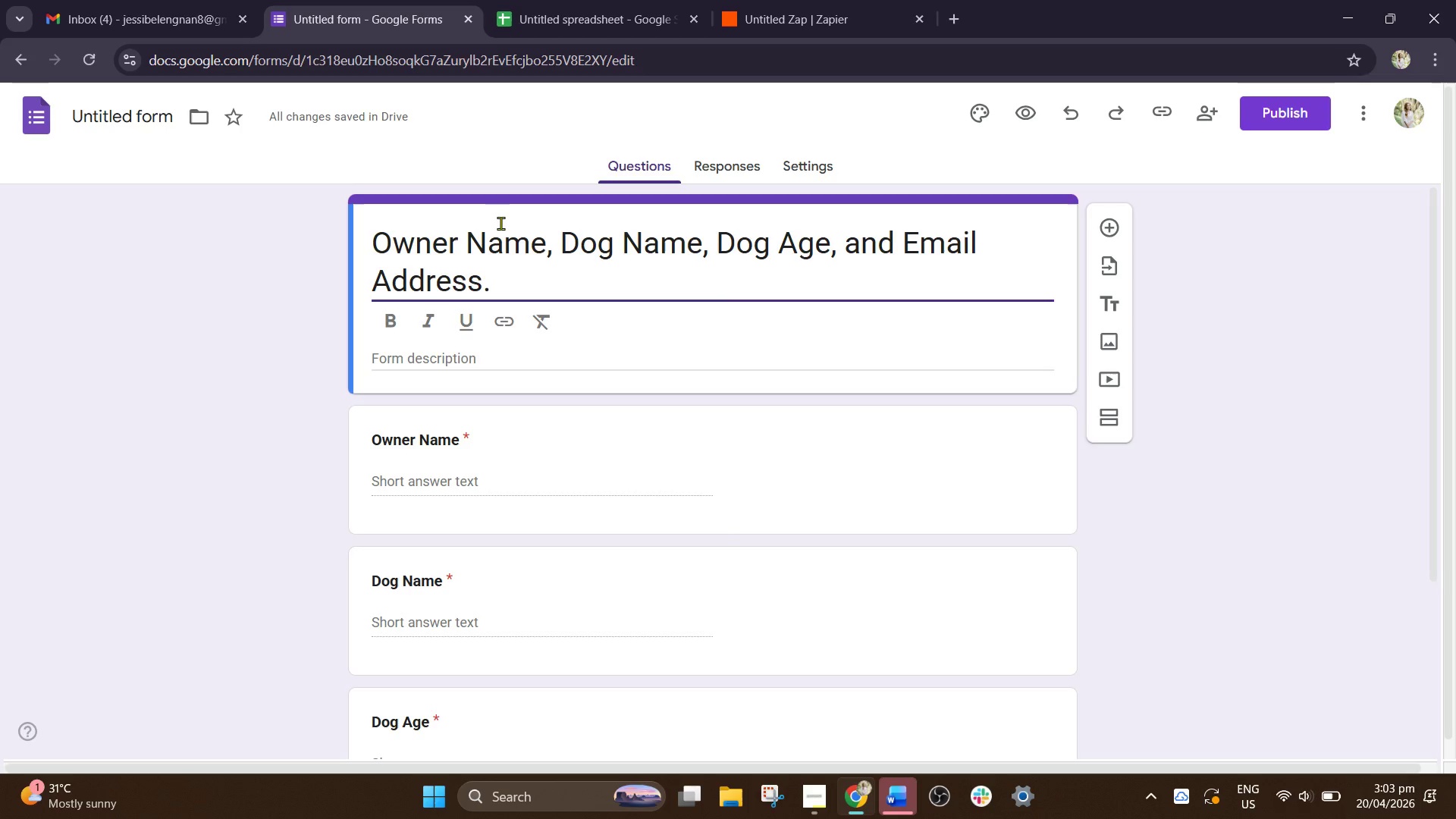 
key(Control+A)
 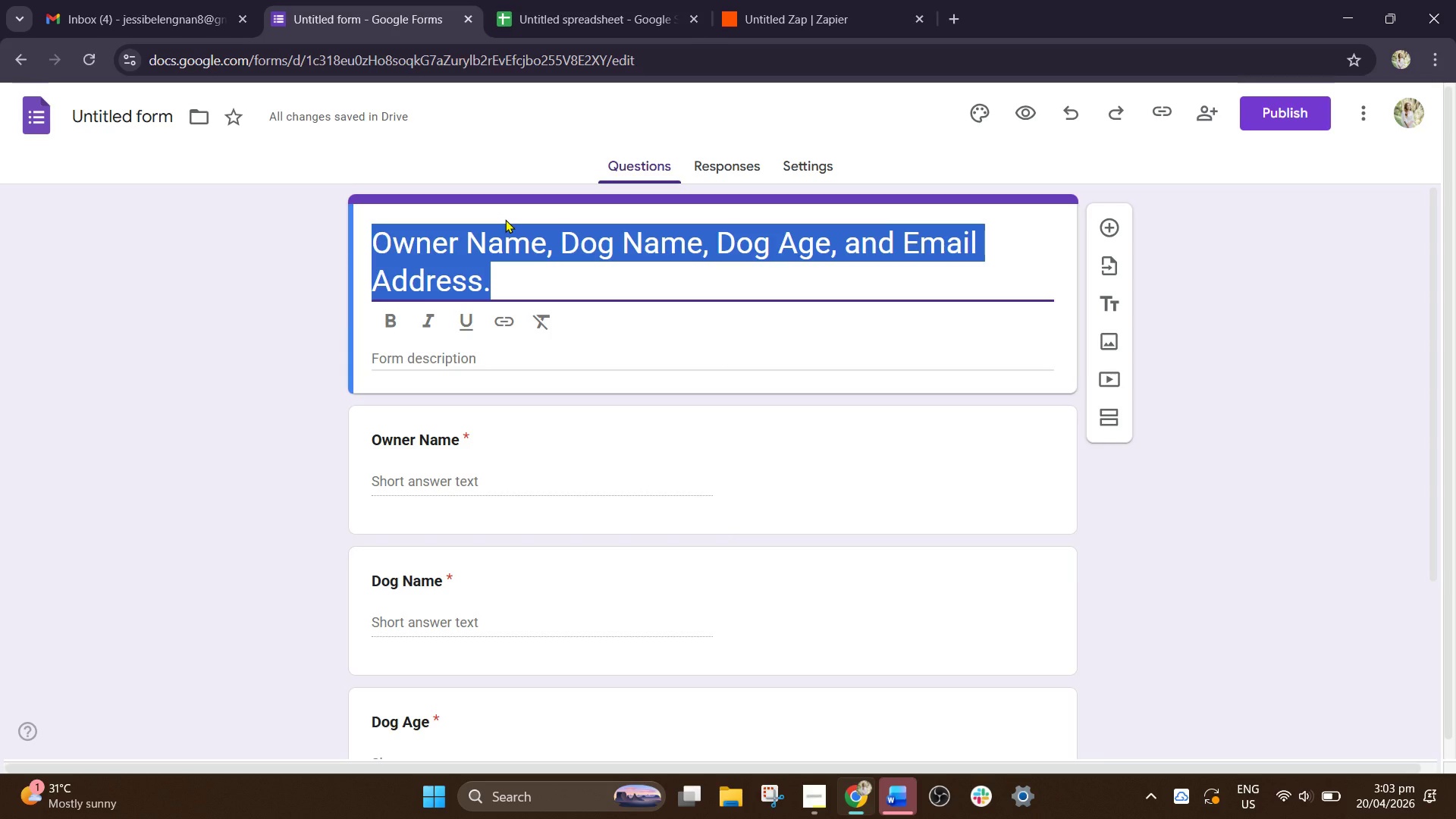 
type(Siler PA)
key(Backspace)
type(awd)
 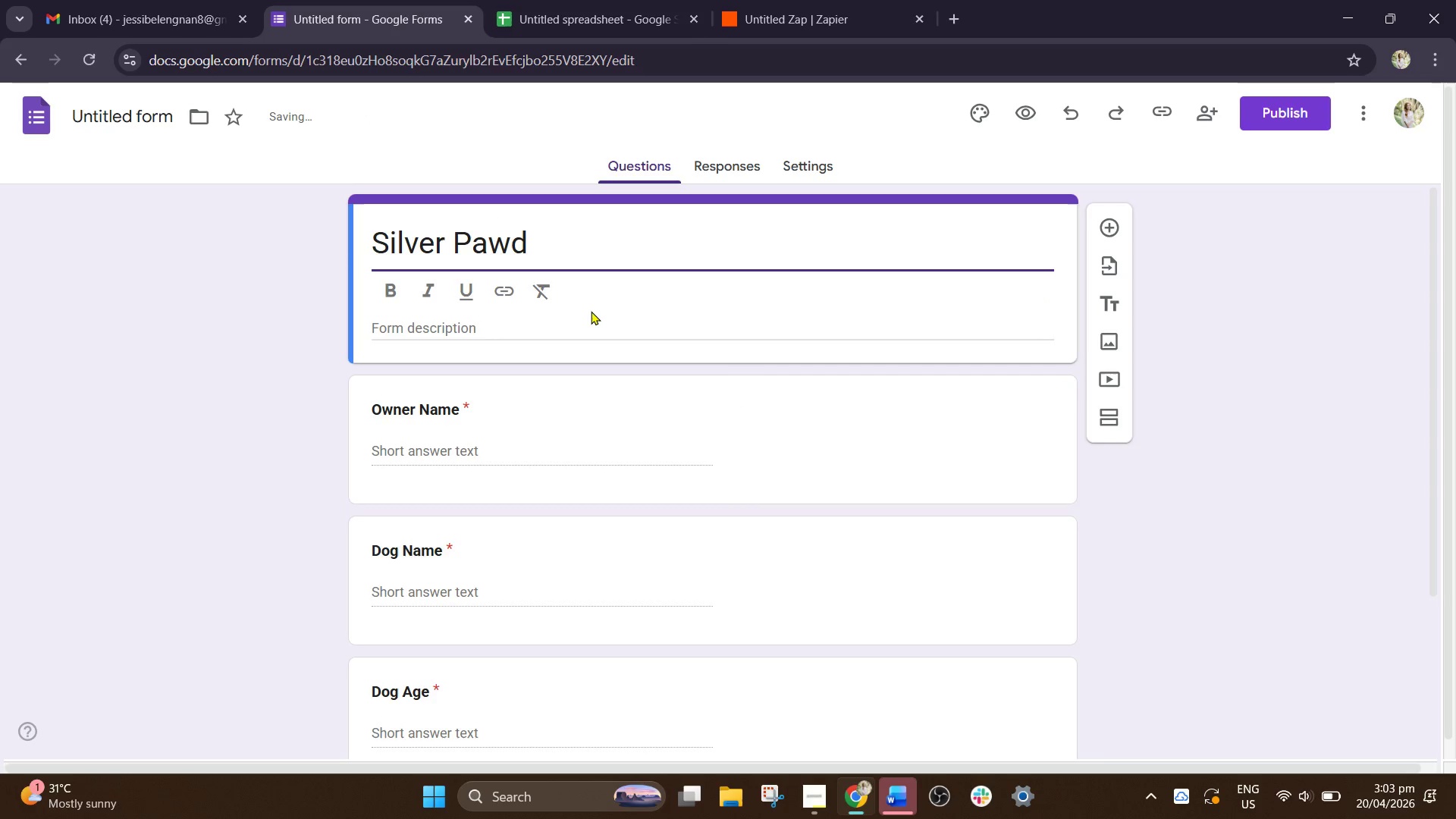 
key(Backspace)
 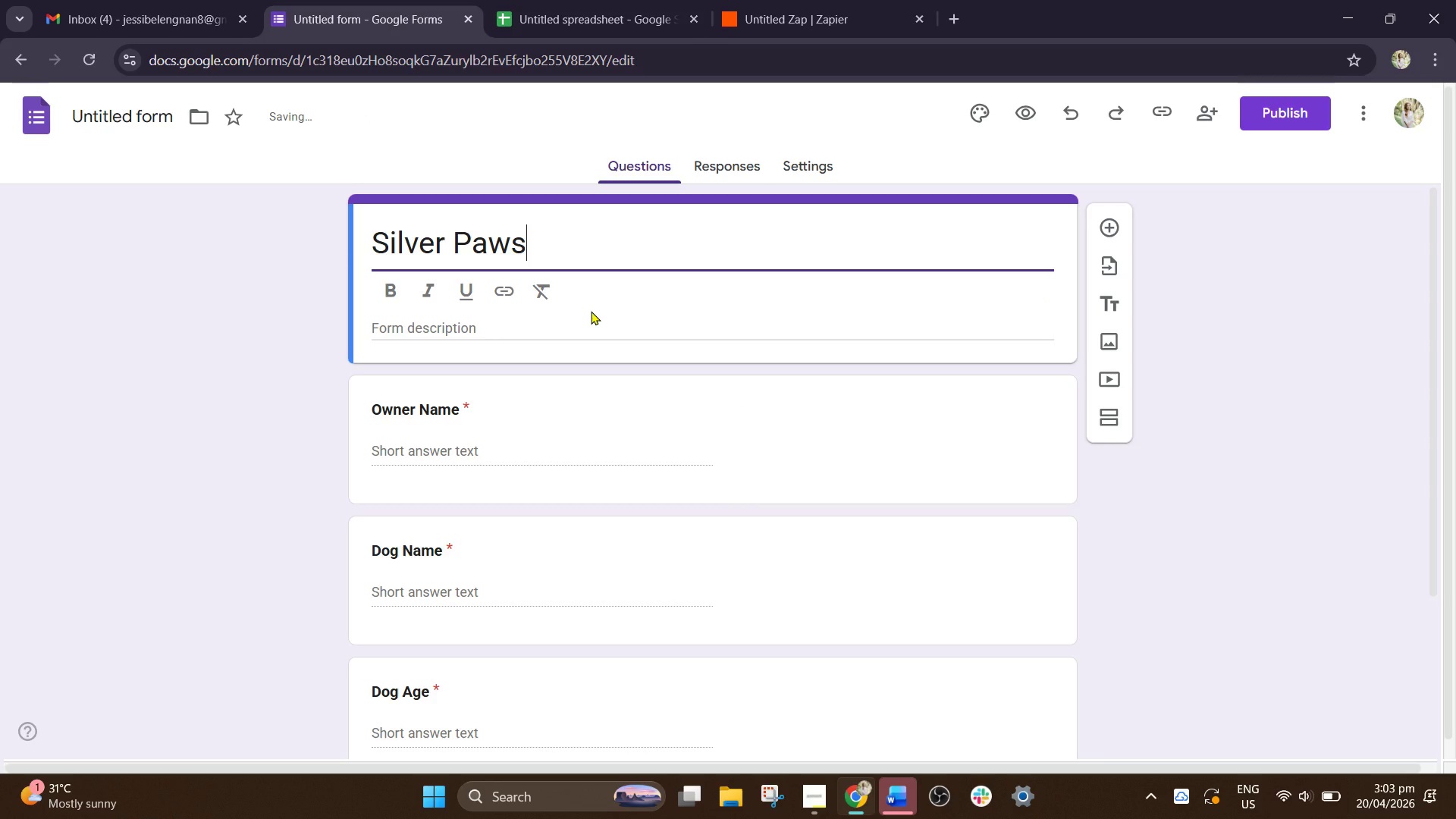 
key(S)
 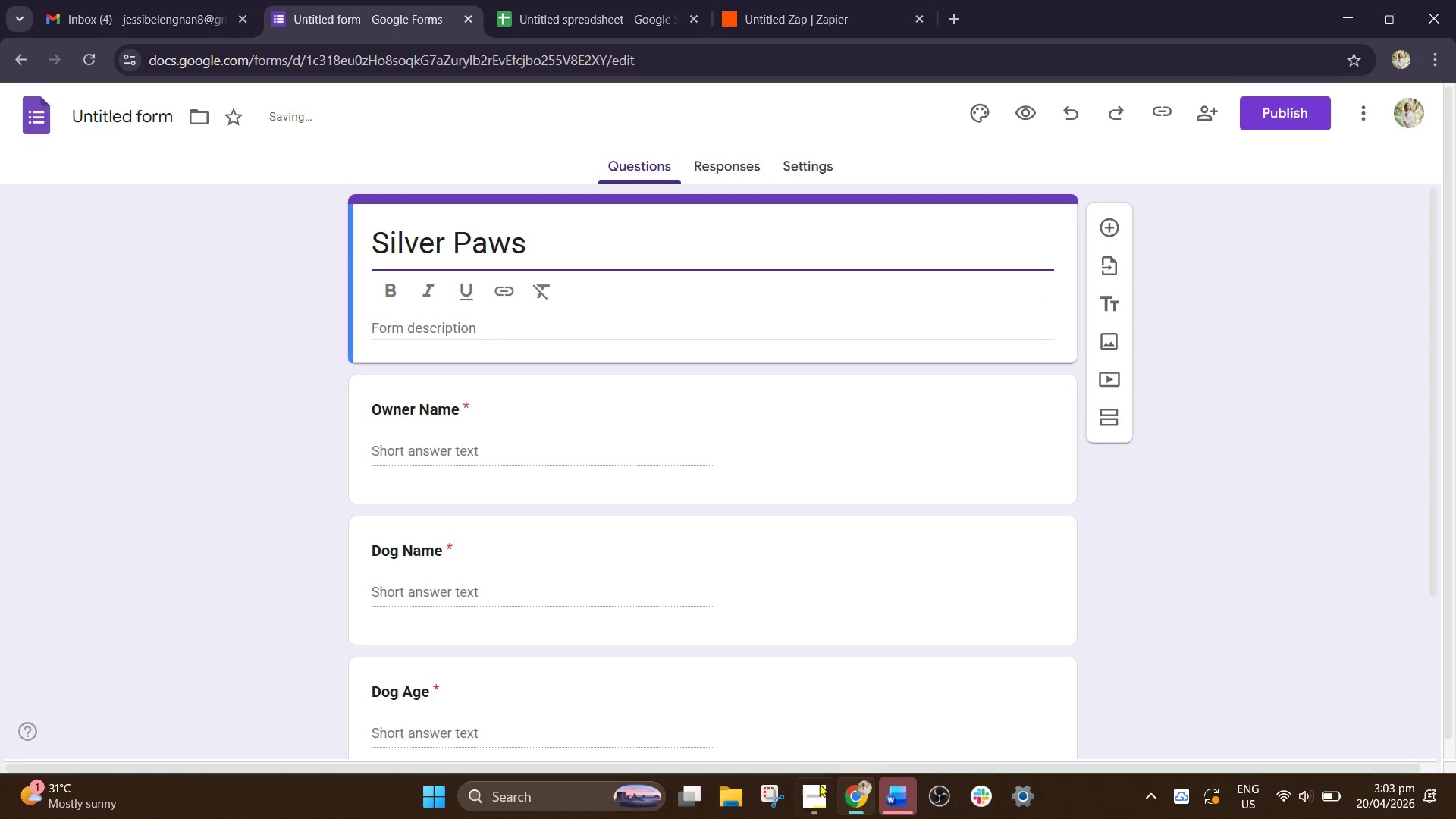 
left_click([813, 818])